 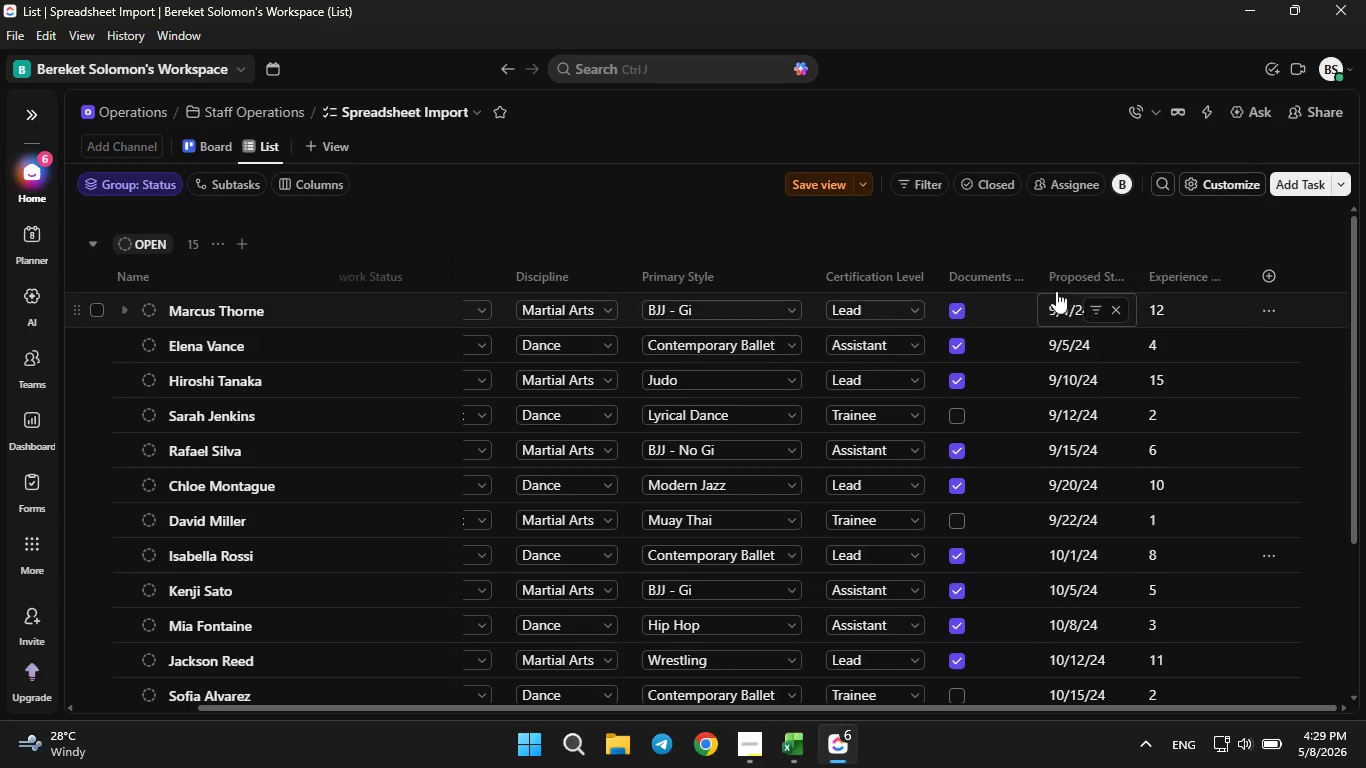 
left_click_drag(start_coordinate=[1033, 269], to_coordinate=[1098, 275])
 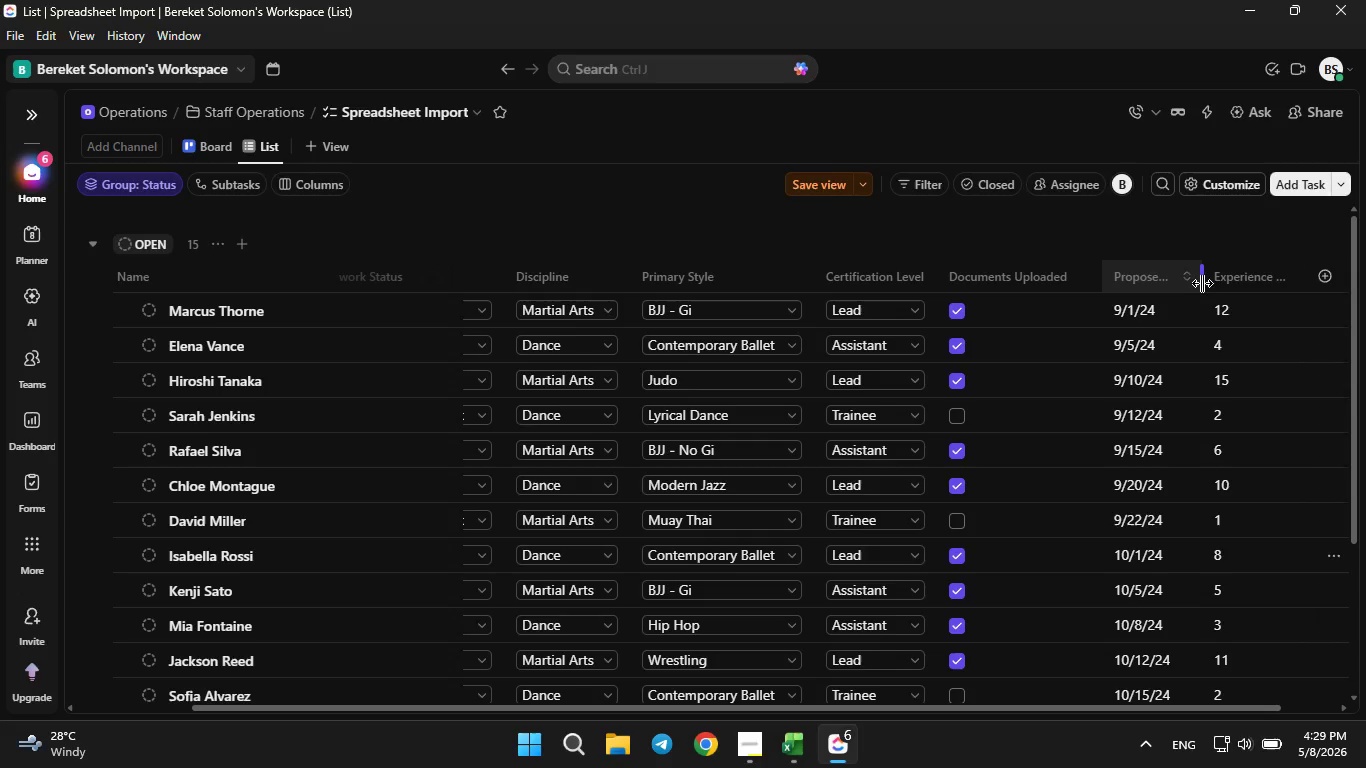 
left_click_drag(start_coordinate=[1202, 283], to_coordinate=[1254, 278])
 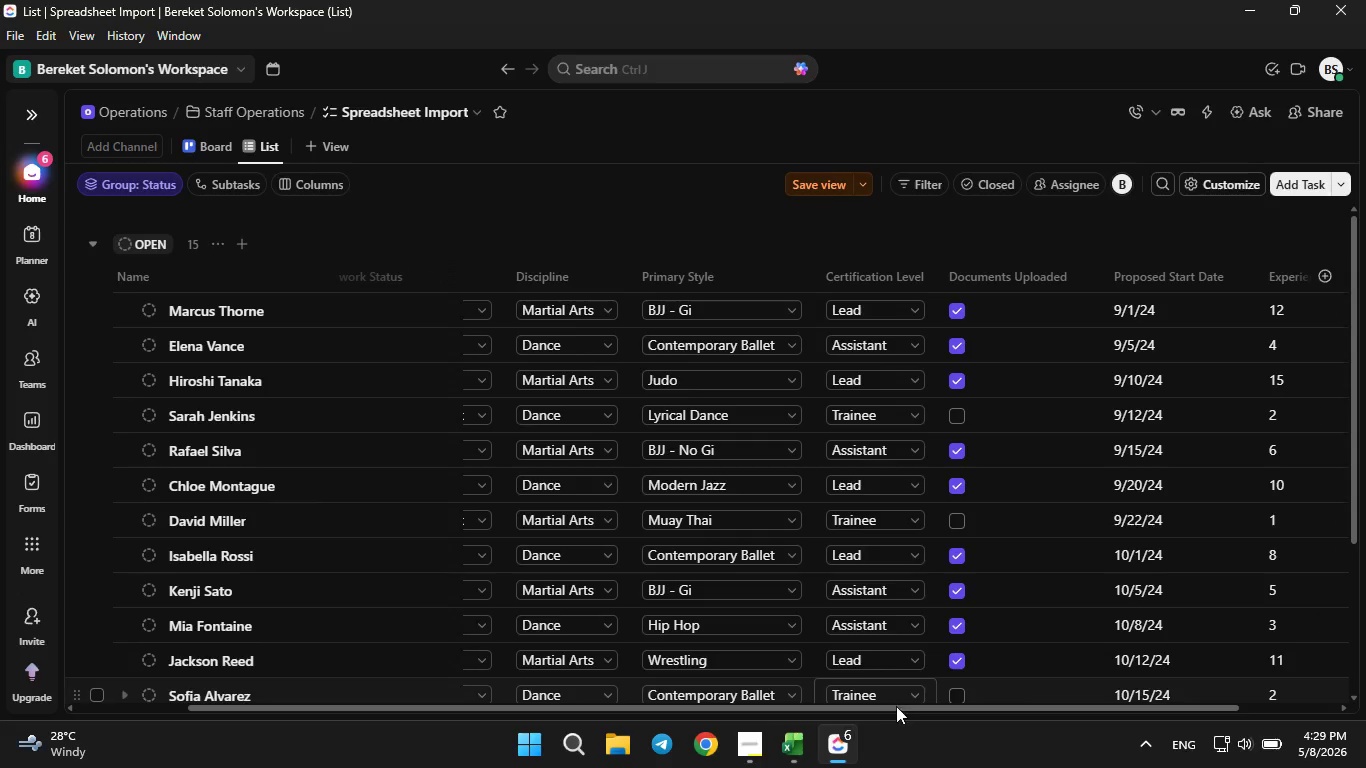 
left_click_drag(start_coordinate=[896, 706], to_coordinate=[1111, 711])
 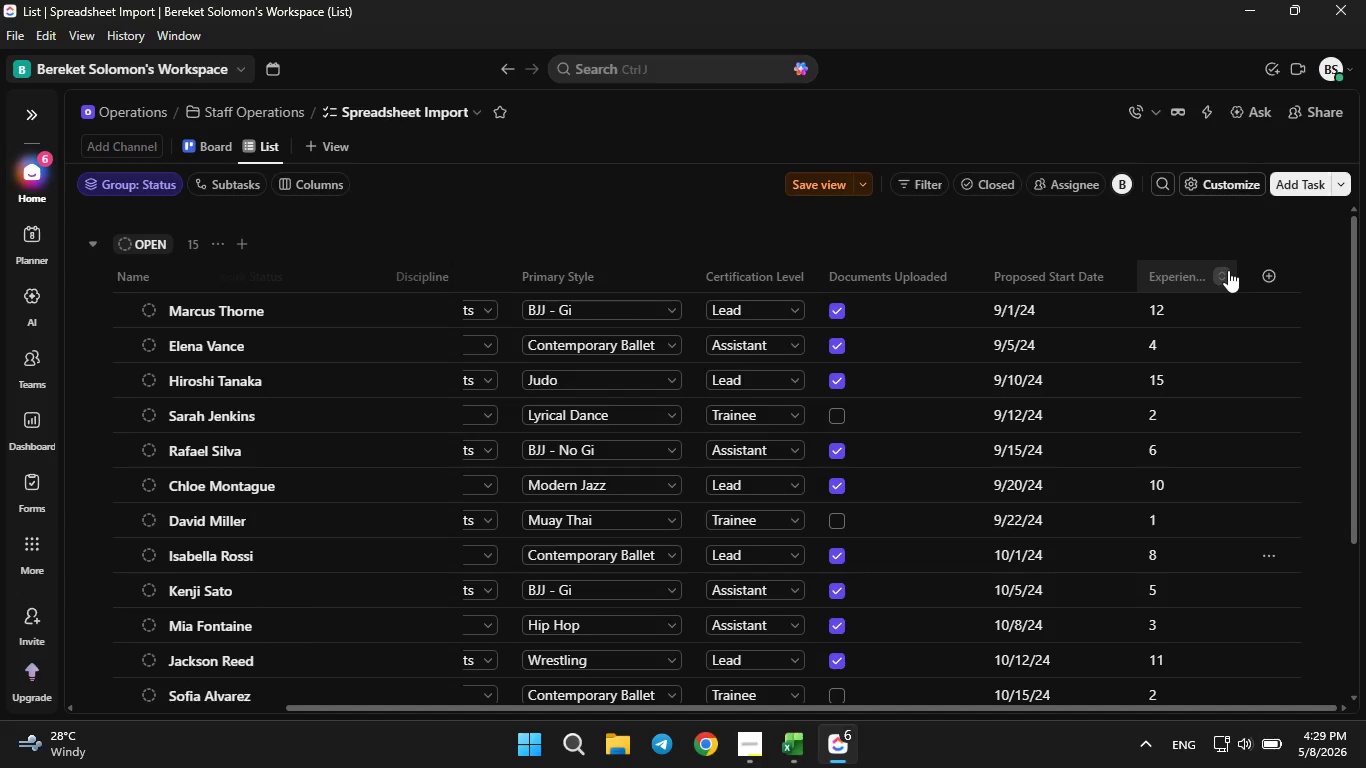 
left_click([1228, 270])
 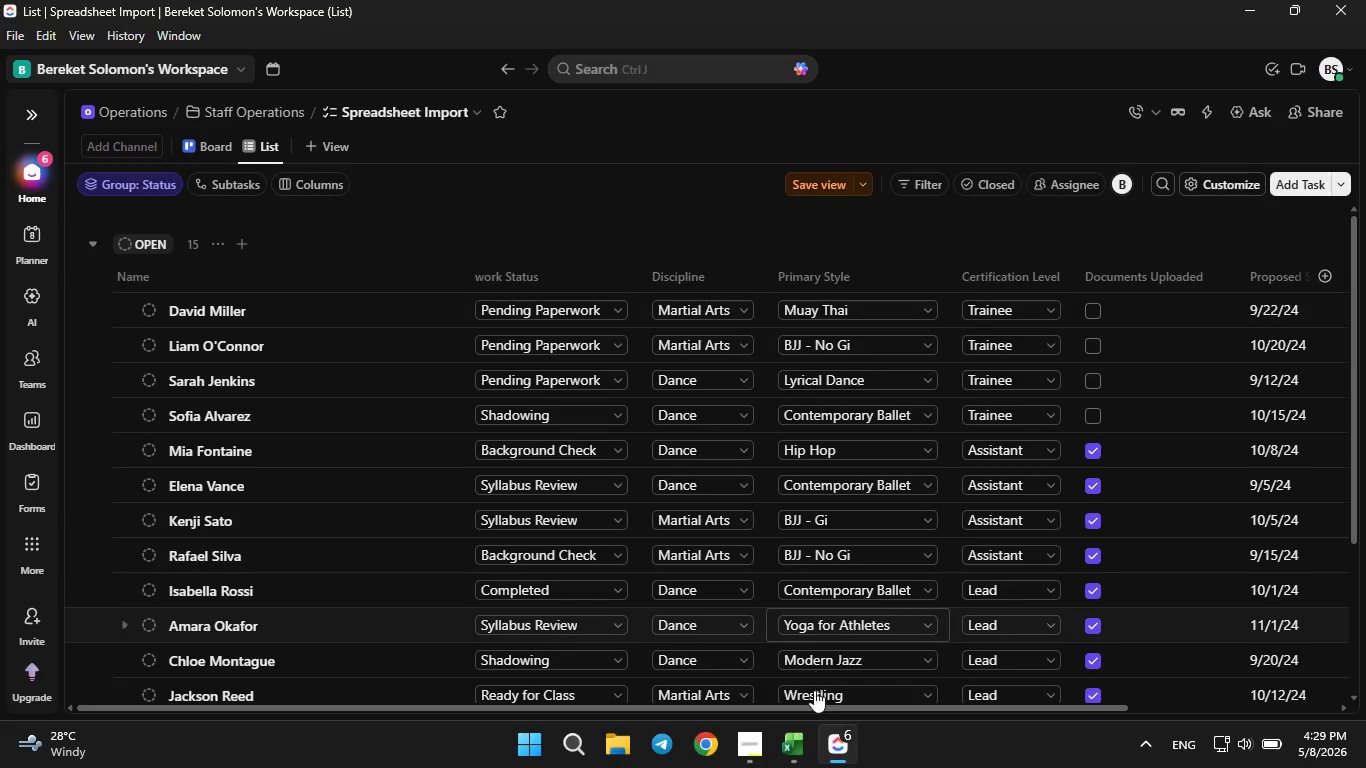 
left_click_drag(start_coordinate=[821, 710], to_coordinate=[1182, 704])
 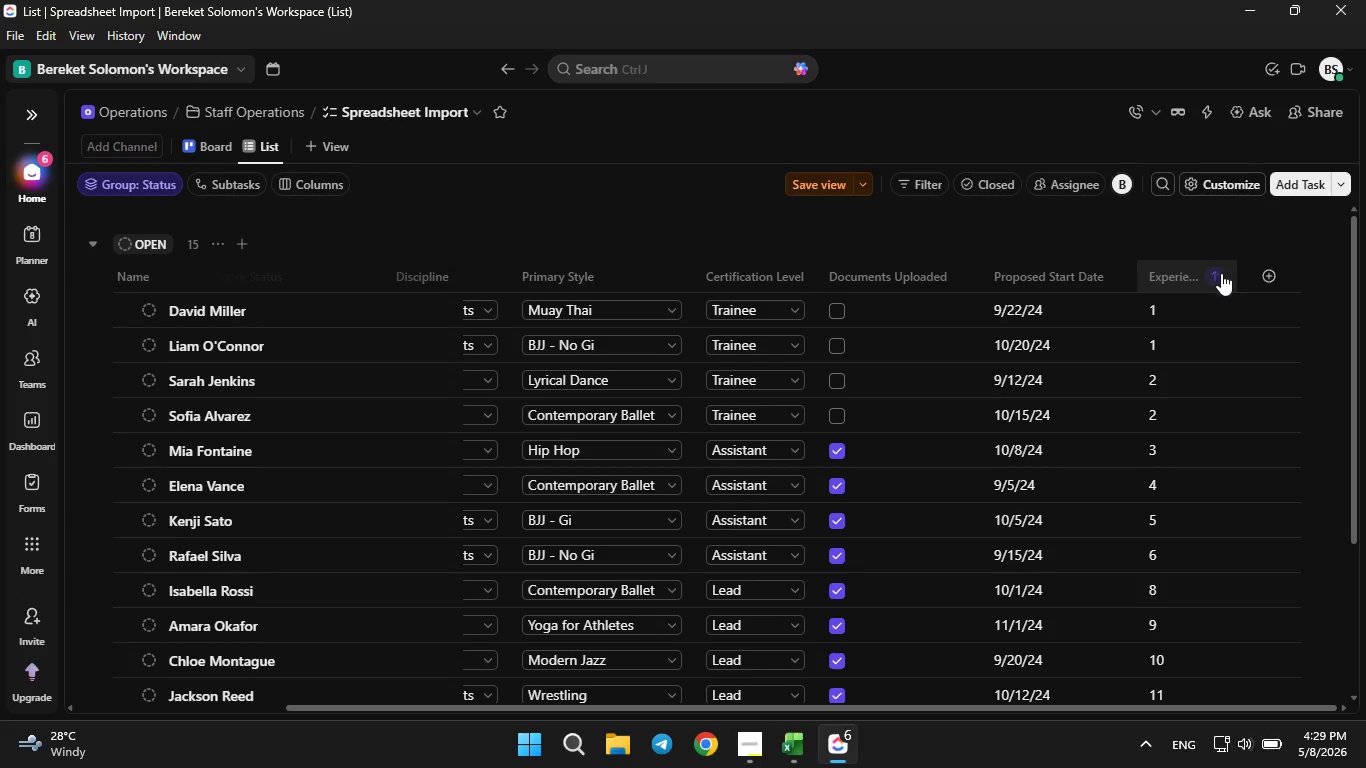 
left_click([1221, 273])
 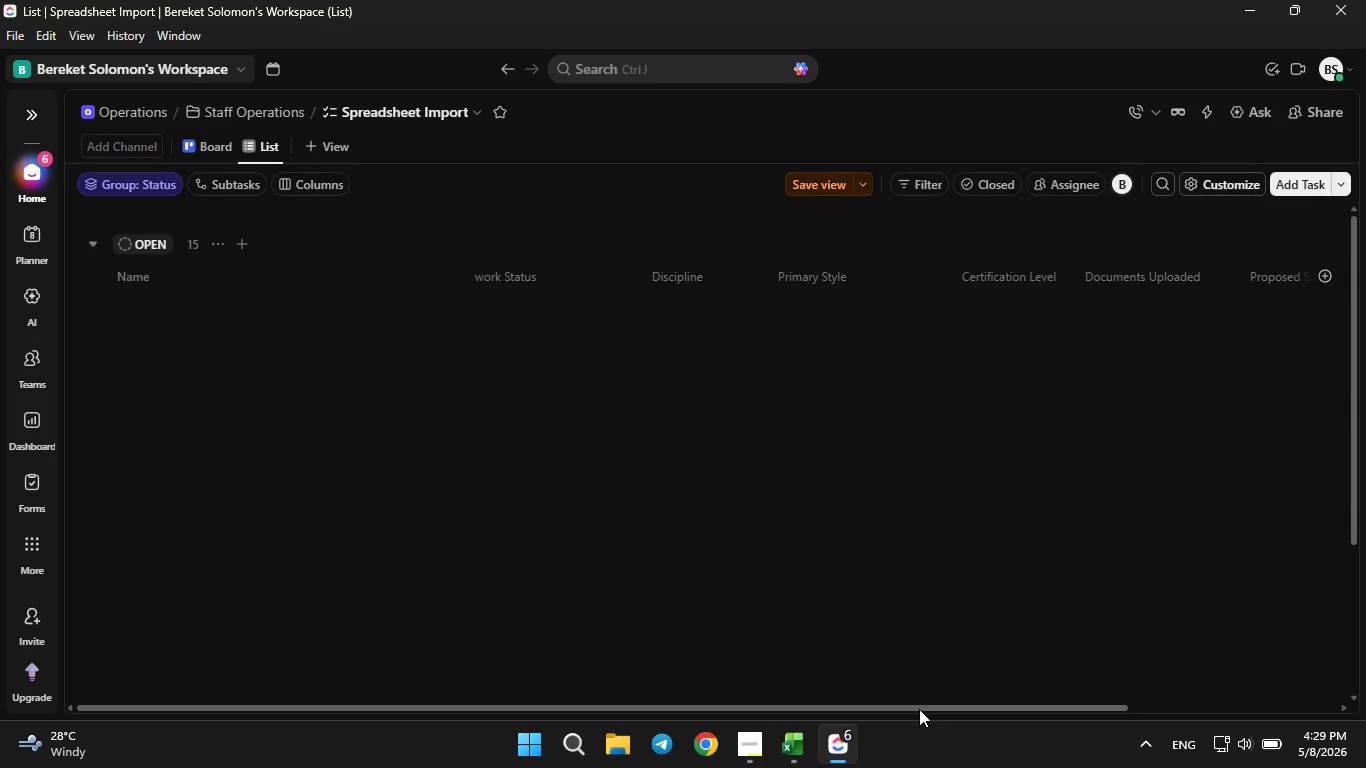 
left_click_drag(start_coordinate=[925, 705], to_coordinate=[1182, 702])
 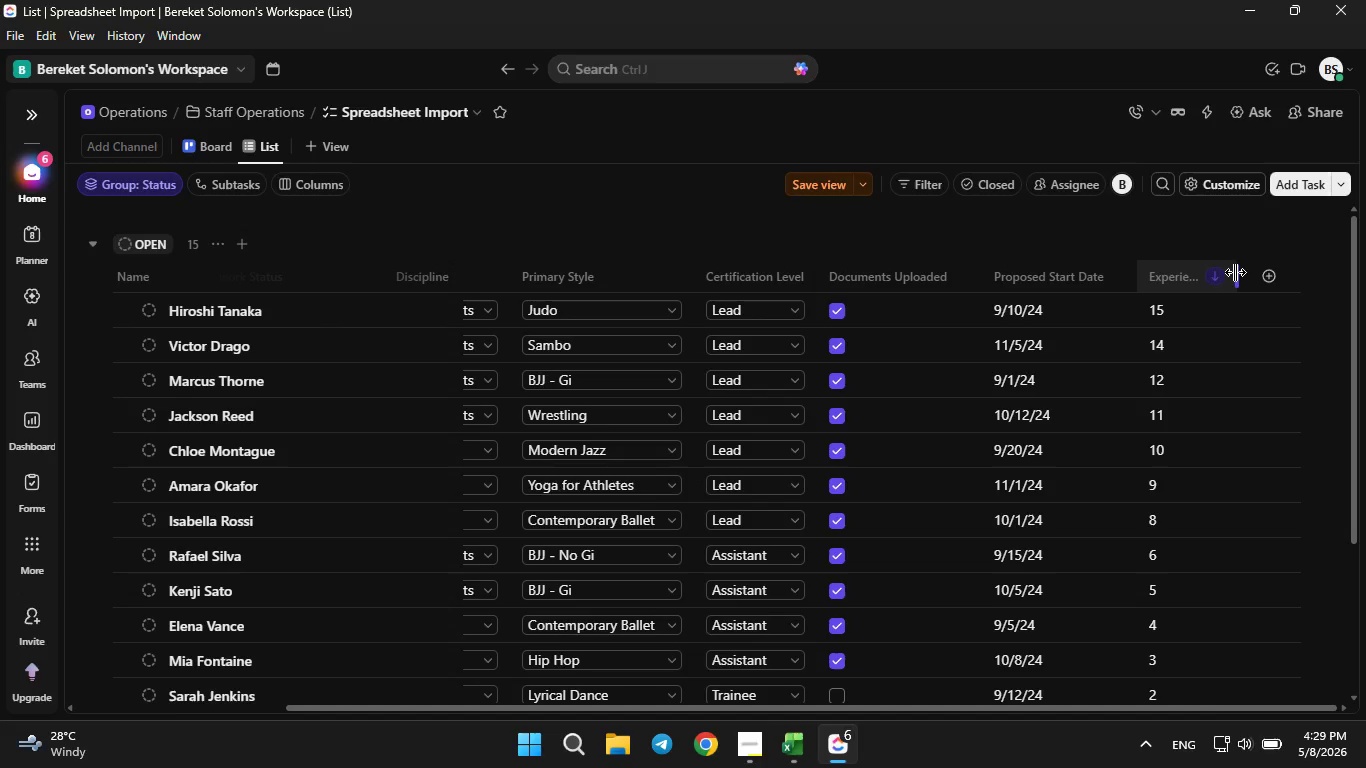 
left_click_drag(start_coordinate=[1234, 272], to_coordinate=[1321, 282])
 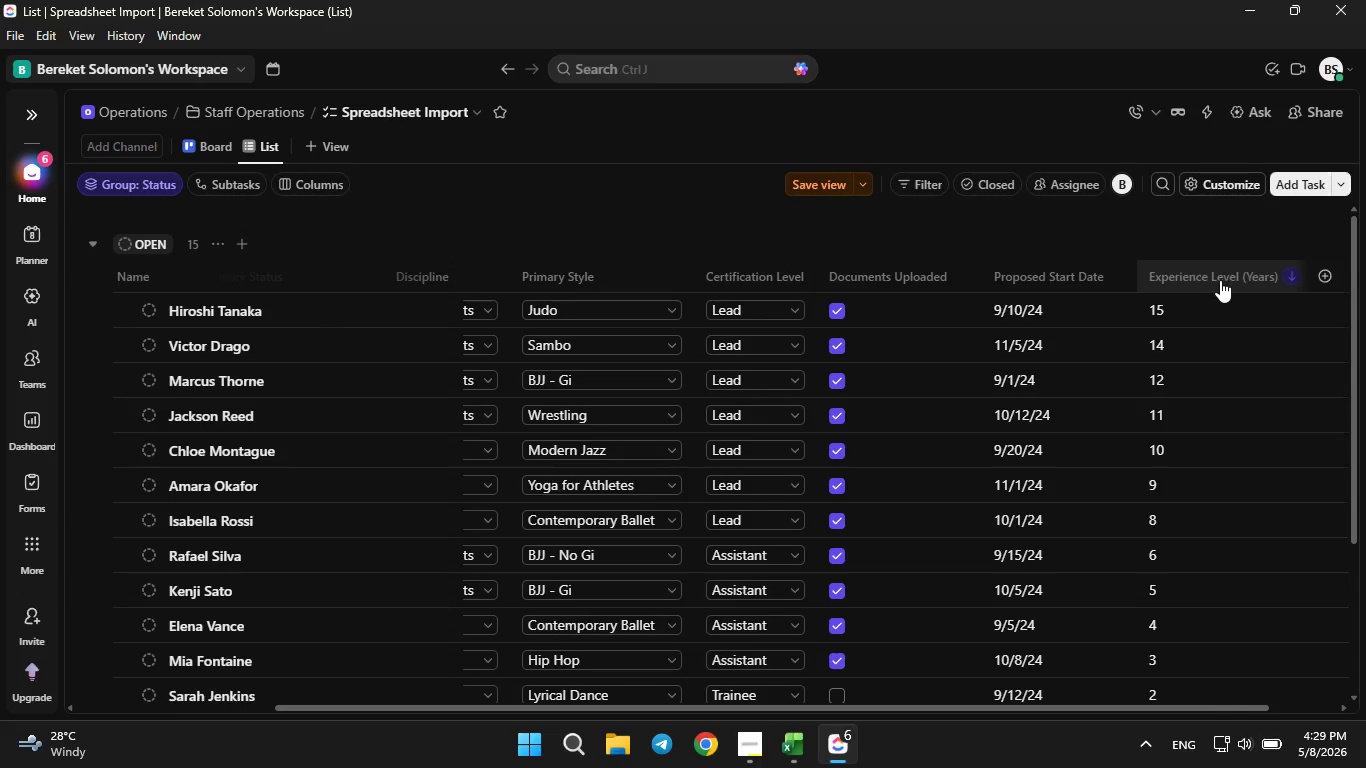 
right_click([1220, 278])
 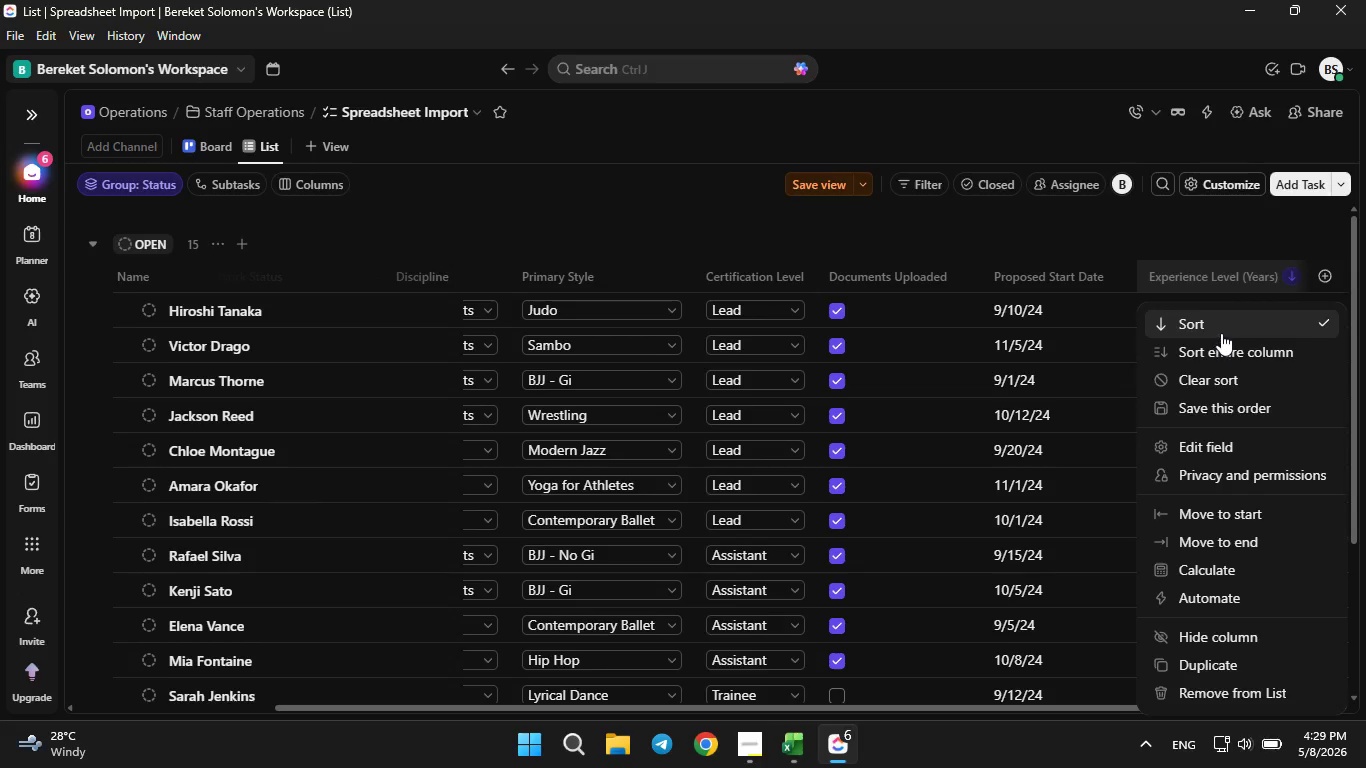 
left_click([1221, 332])
 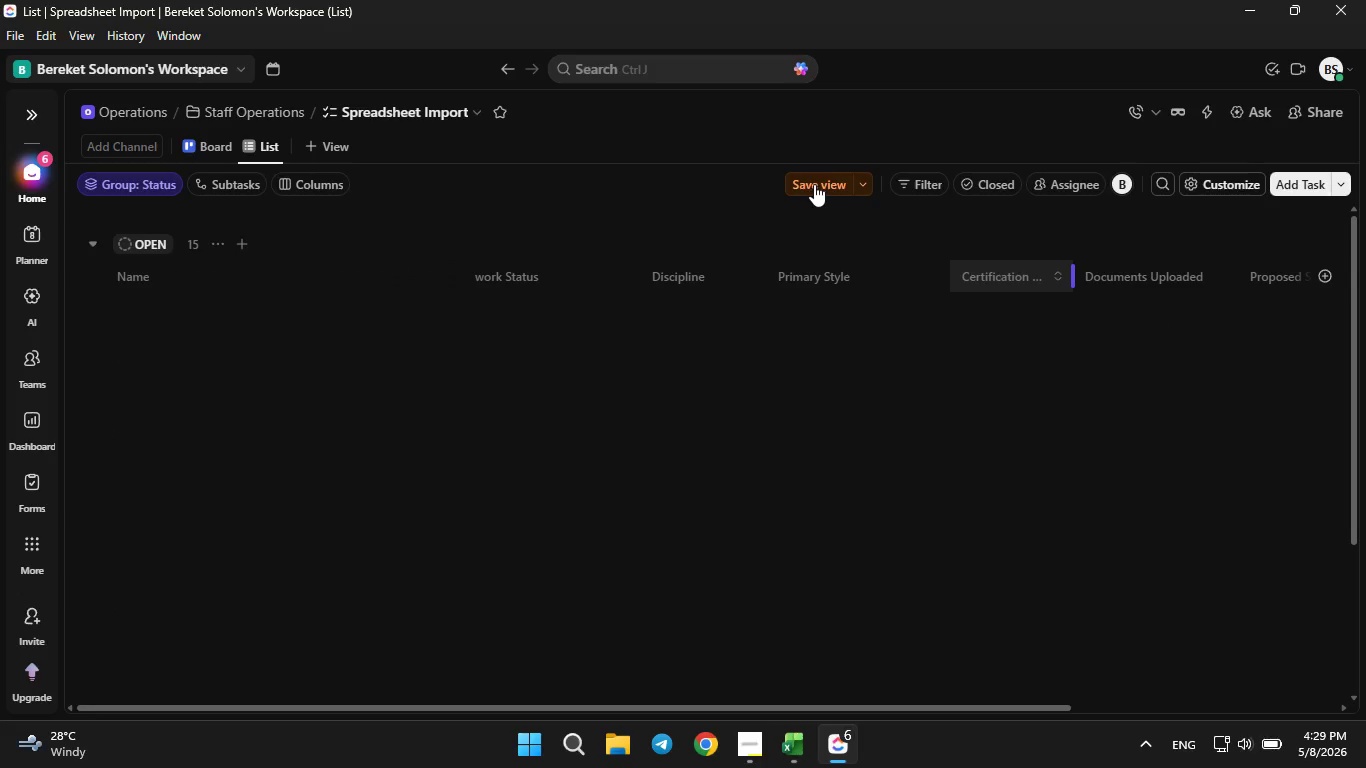 
left_click([811, 184])
 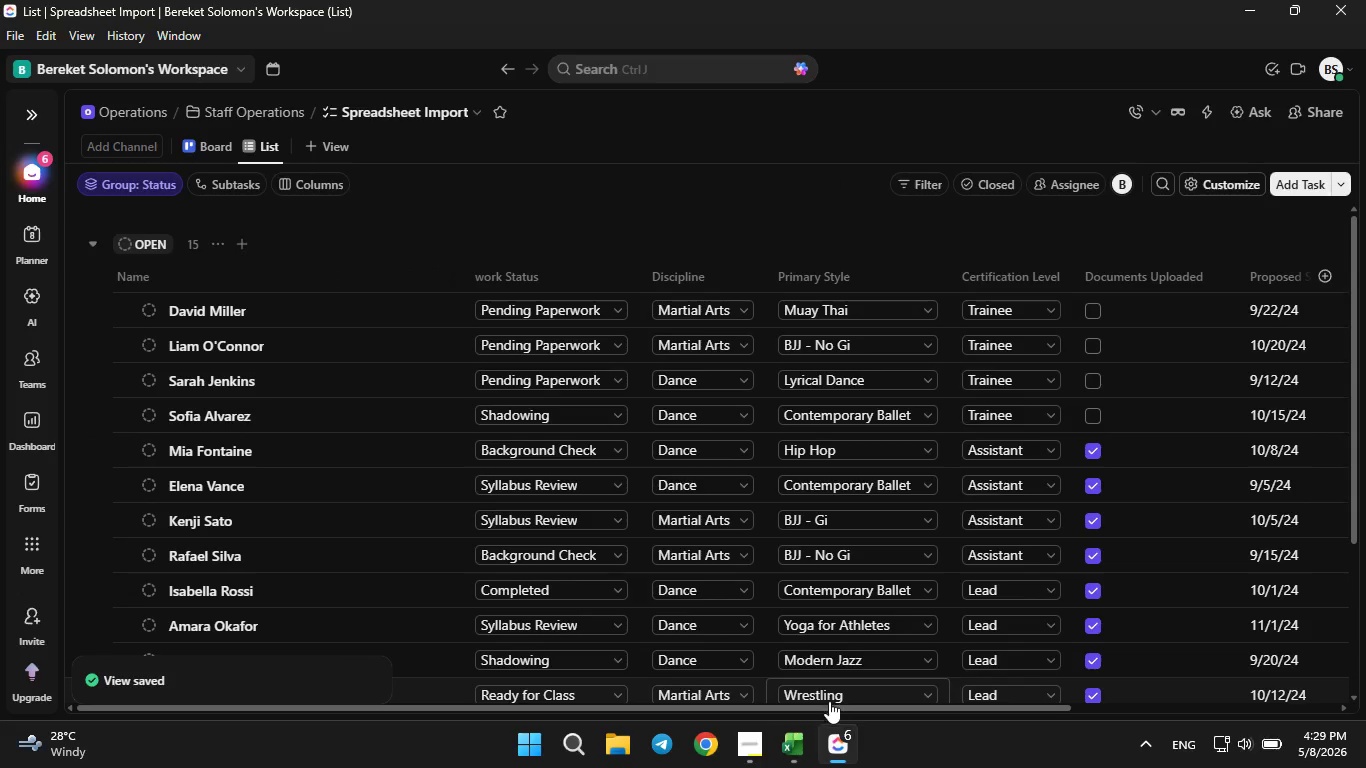 
left_click_drag(start_coordinate=[829, 704], to_coordinate=[1185, 711])
 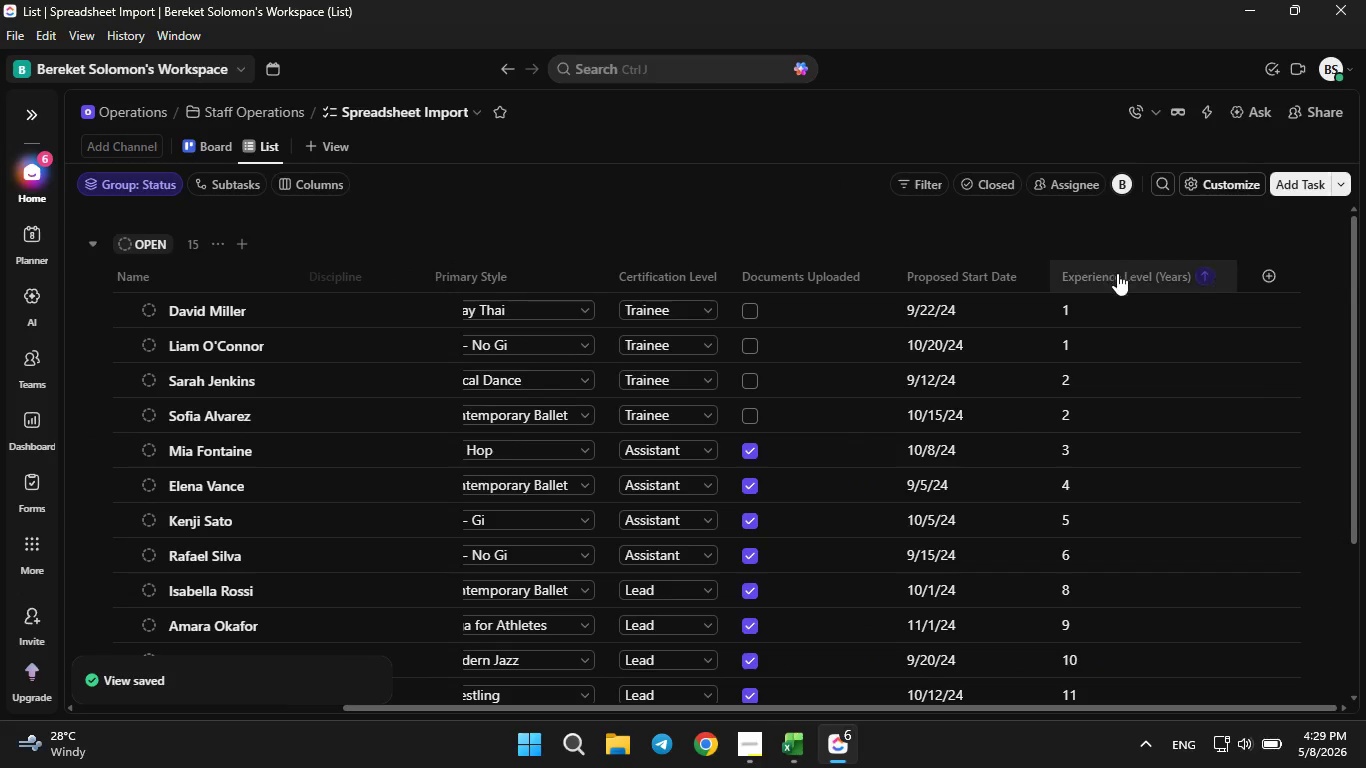 
right_click([1117, 273])
 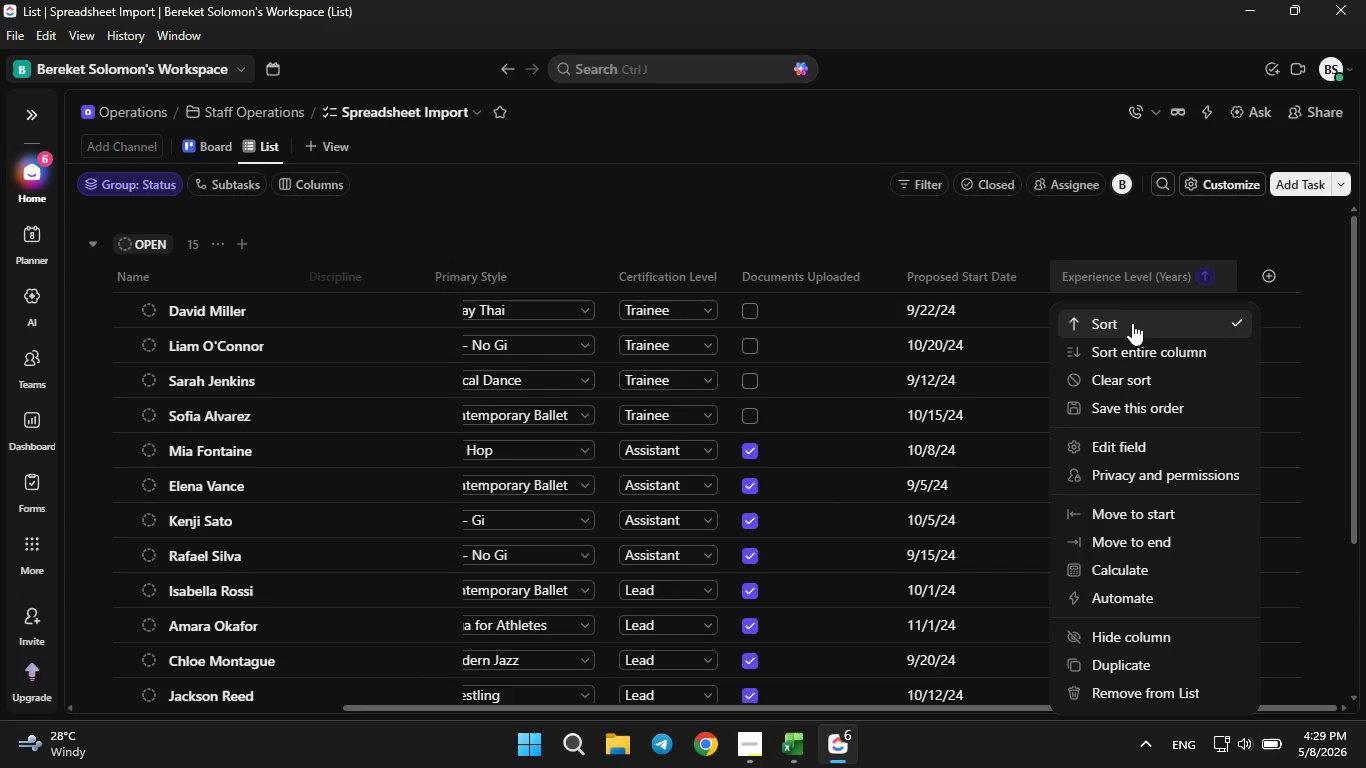 
left_click([1109, 382])
 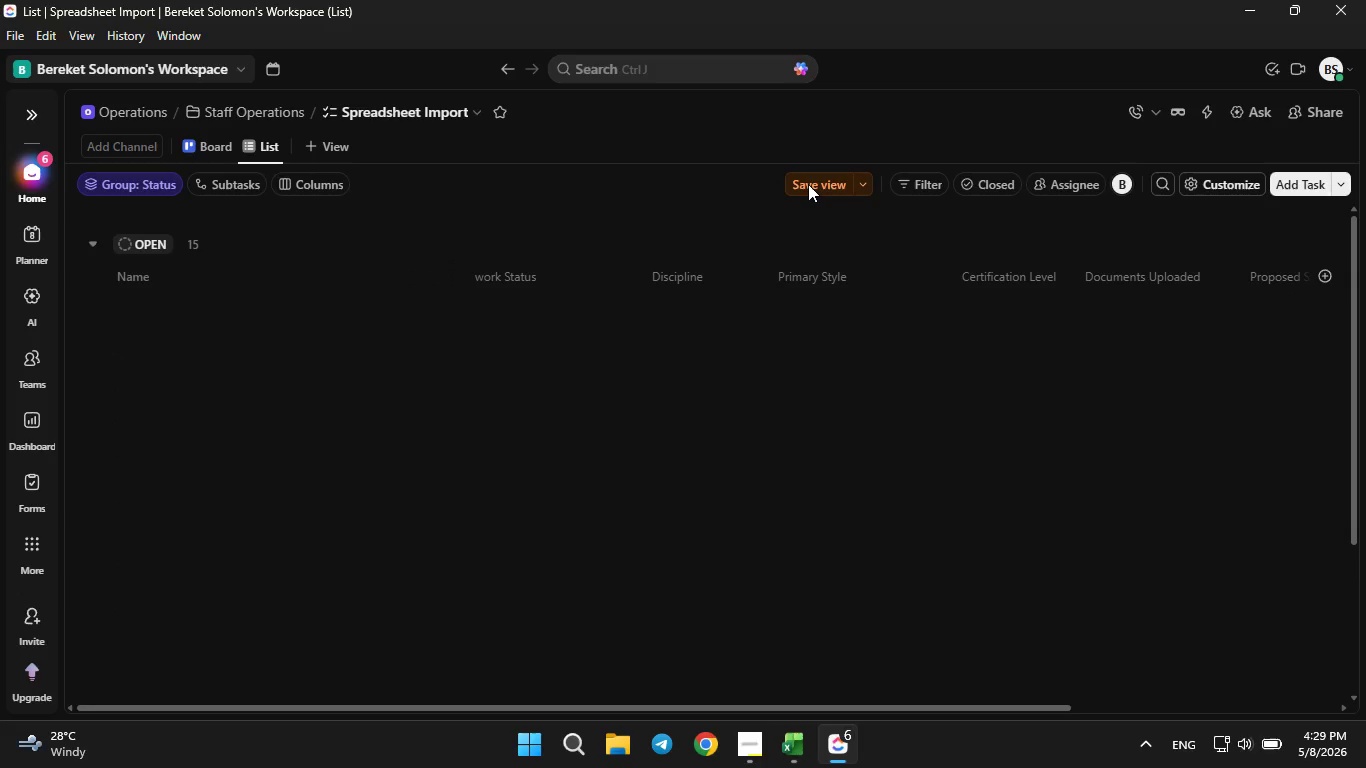 
left_click([808, 184])
 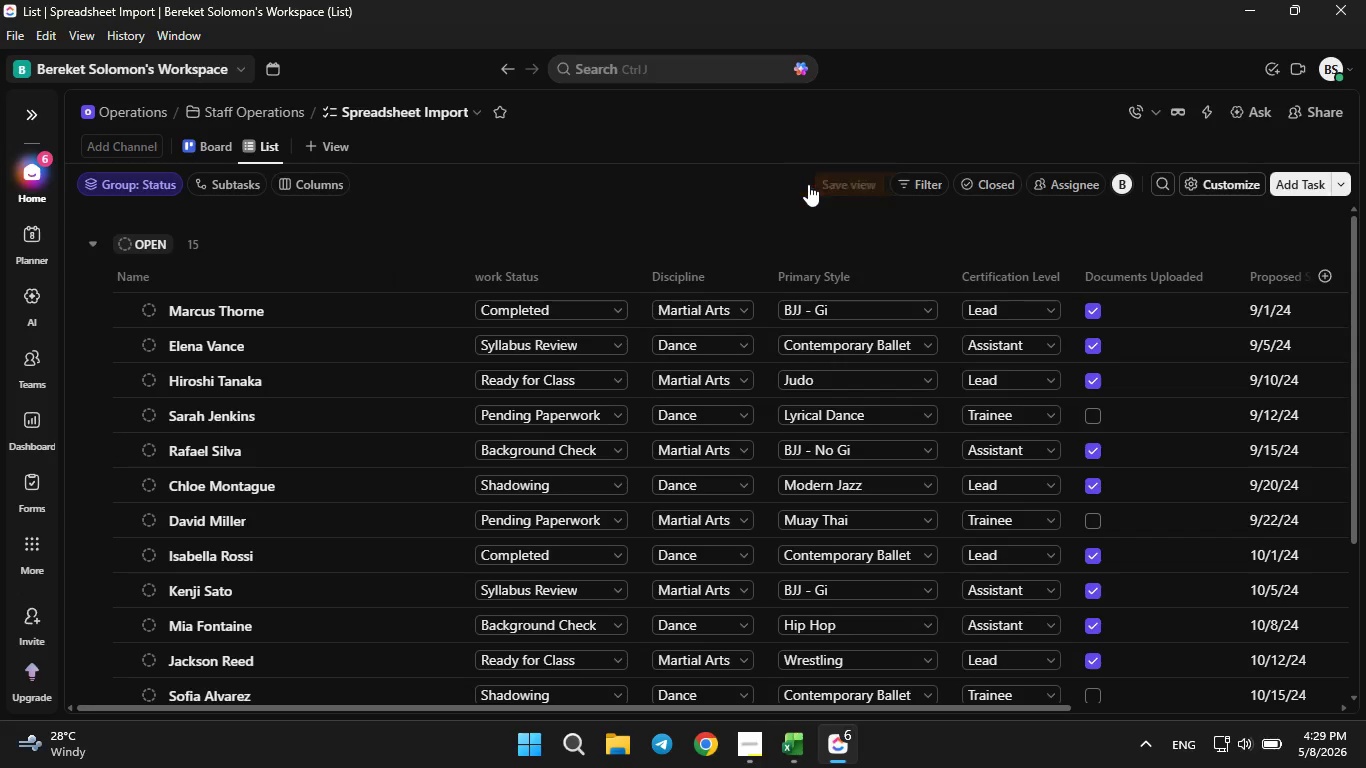 
double_click([808, 184])
 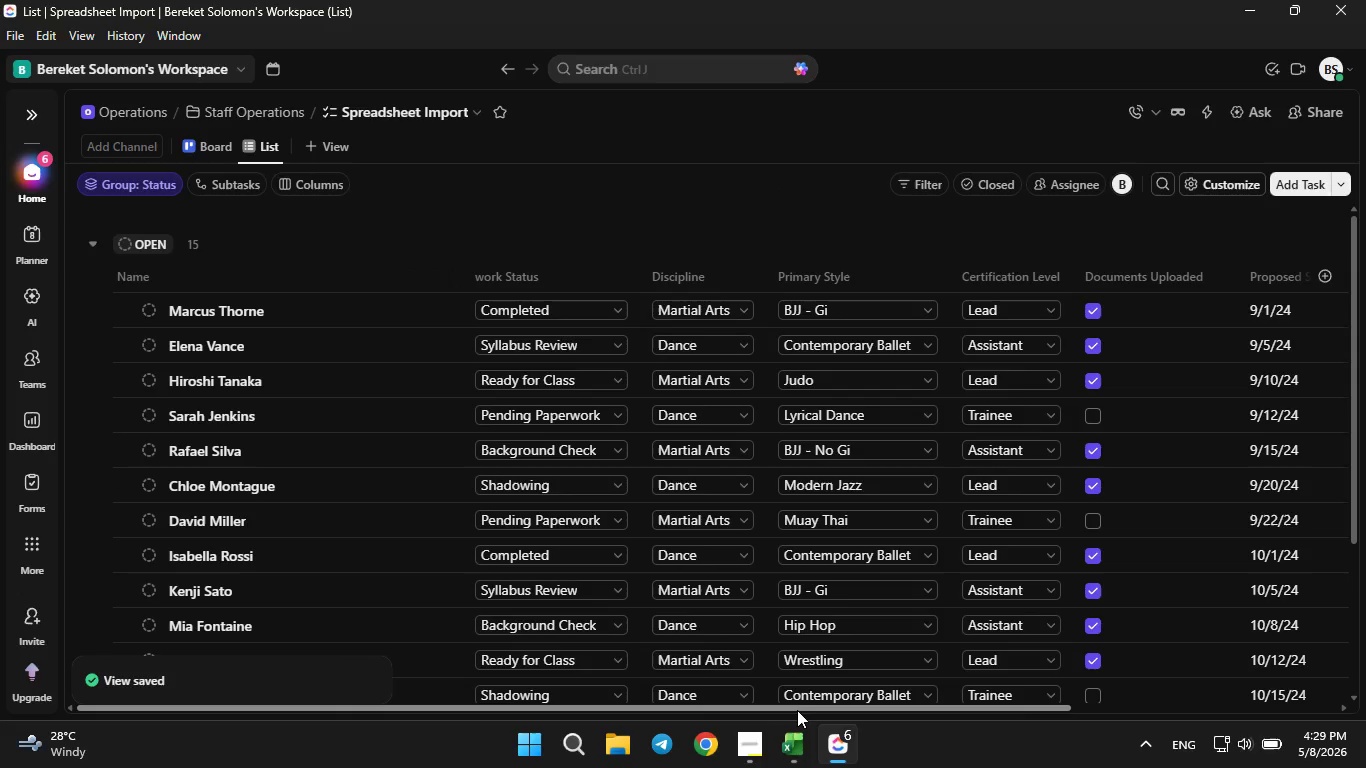 
left_click_drag(start_coordinate=[797, 710], to_coordinate=[601, 685])
 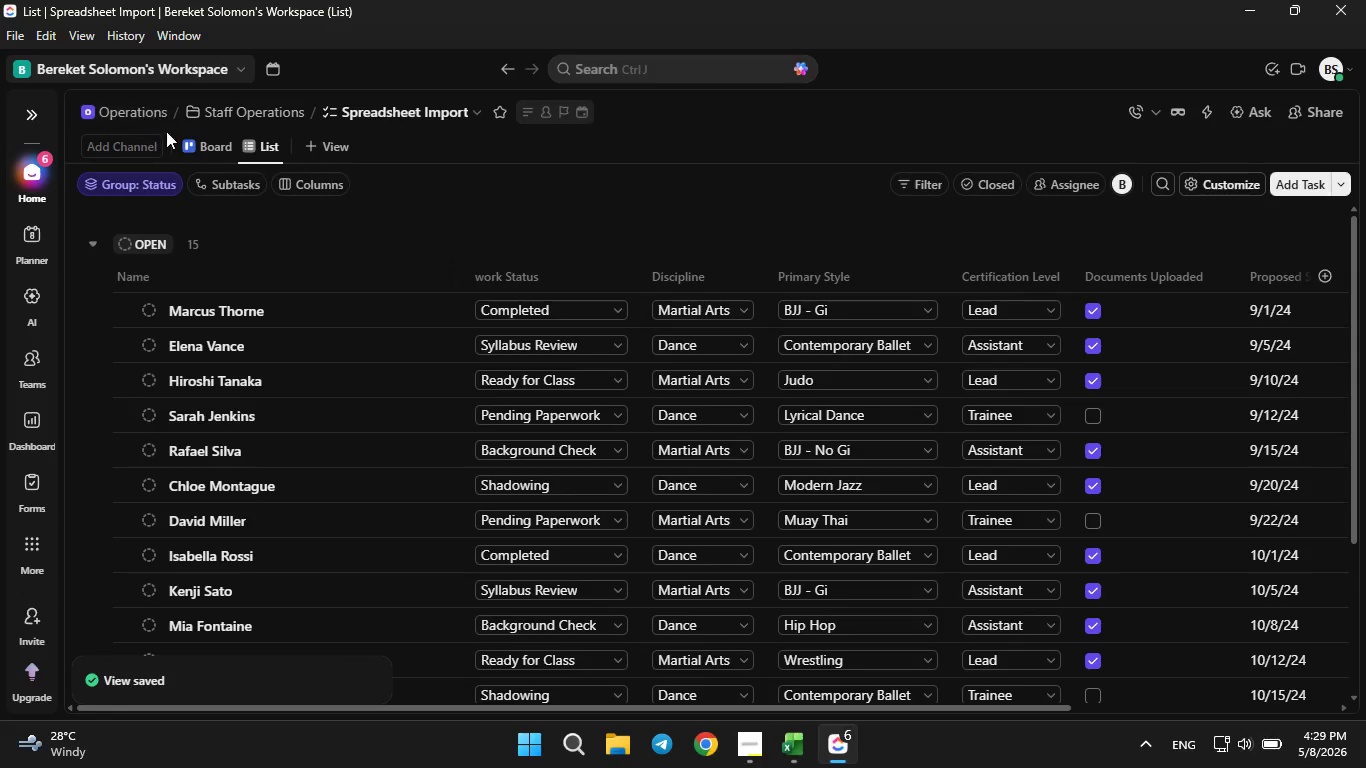 
left_click_drag(start_coordinate=[187, 154], to_coordinate=[243, 160])
 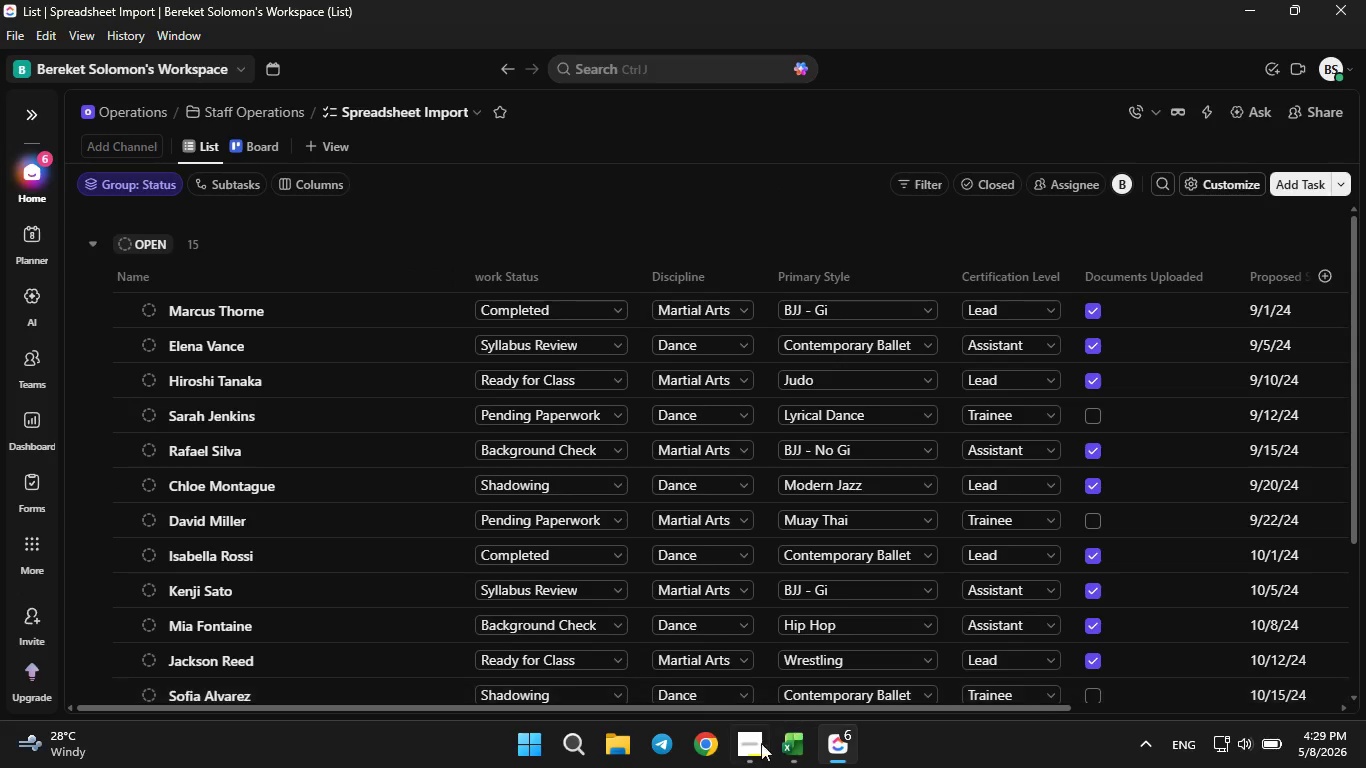 
left_click([754, 750])